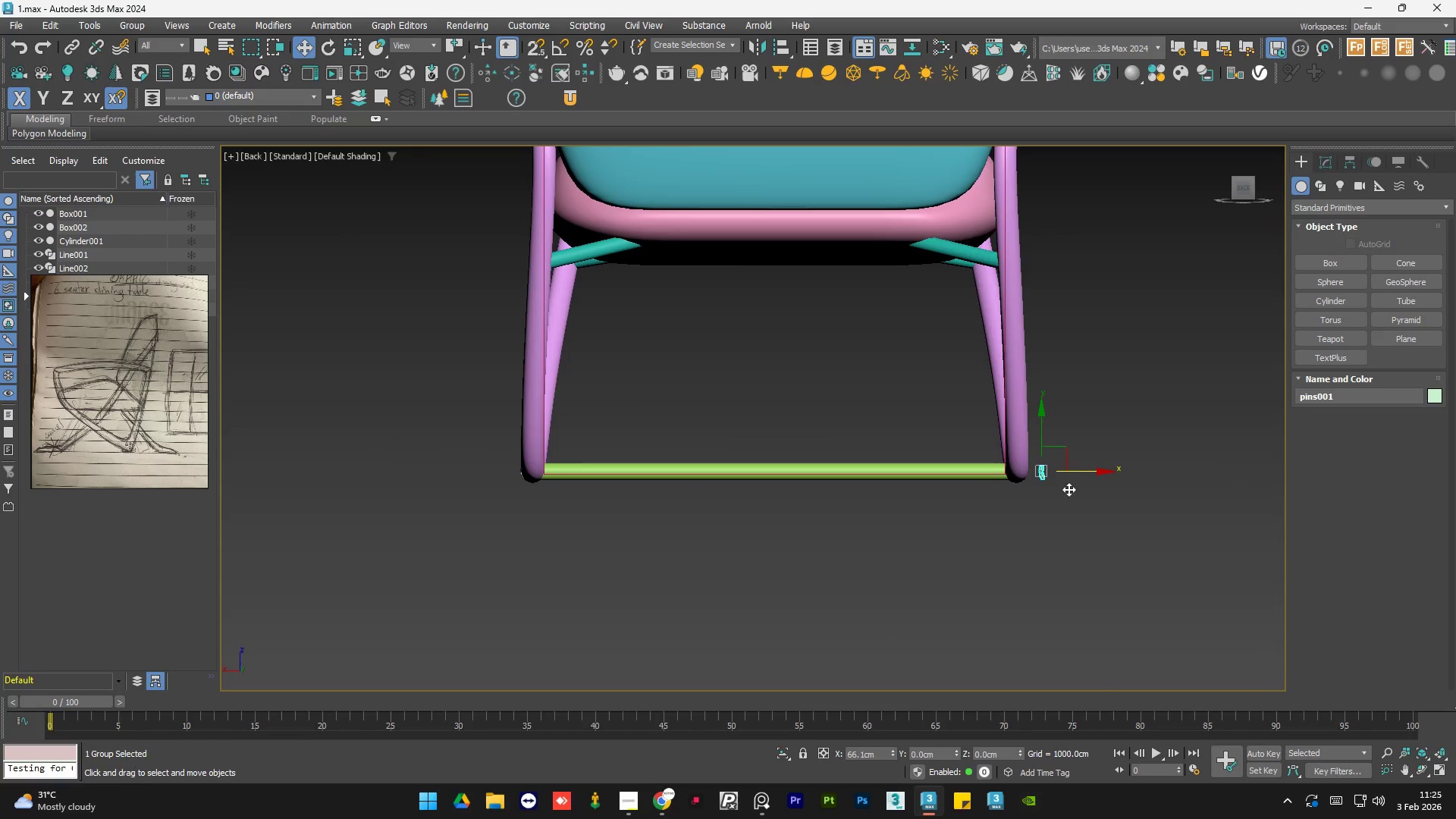 
scroll: coordinate [483, 480], scroll_direction: down, amount: 4.0
 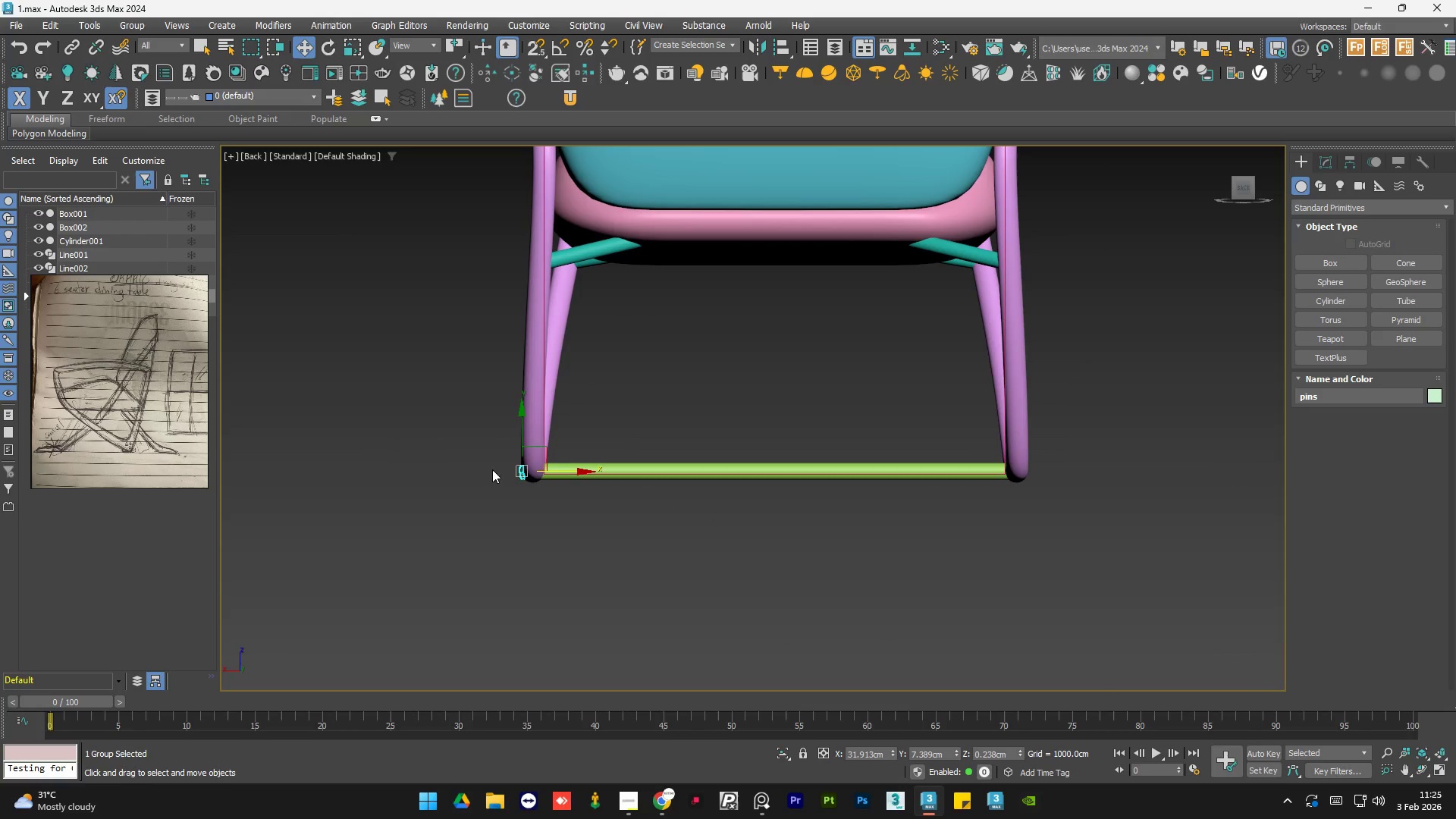 
left_click_drag(start_coordinate=[549, 469], to_coordinate=[1068, 489])
 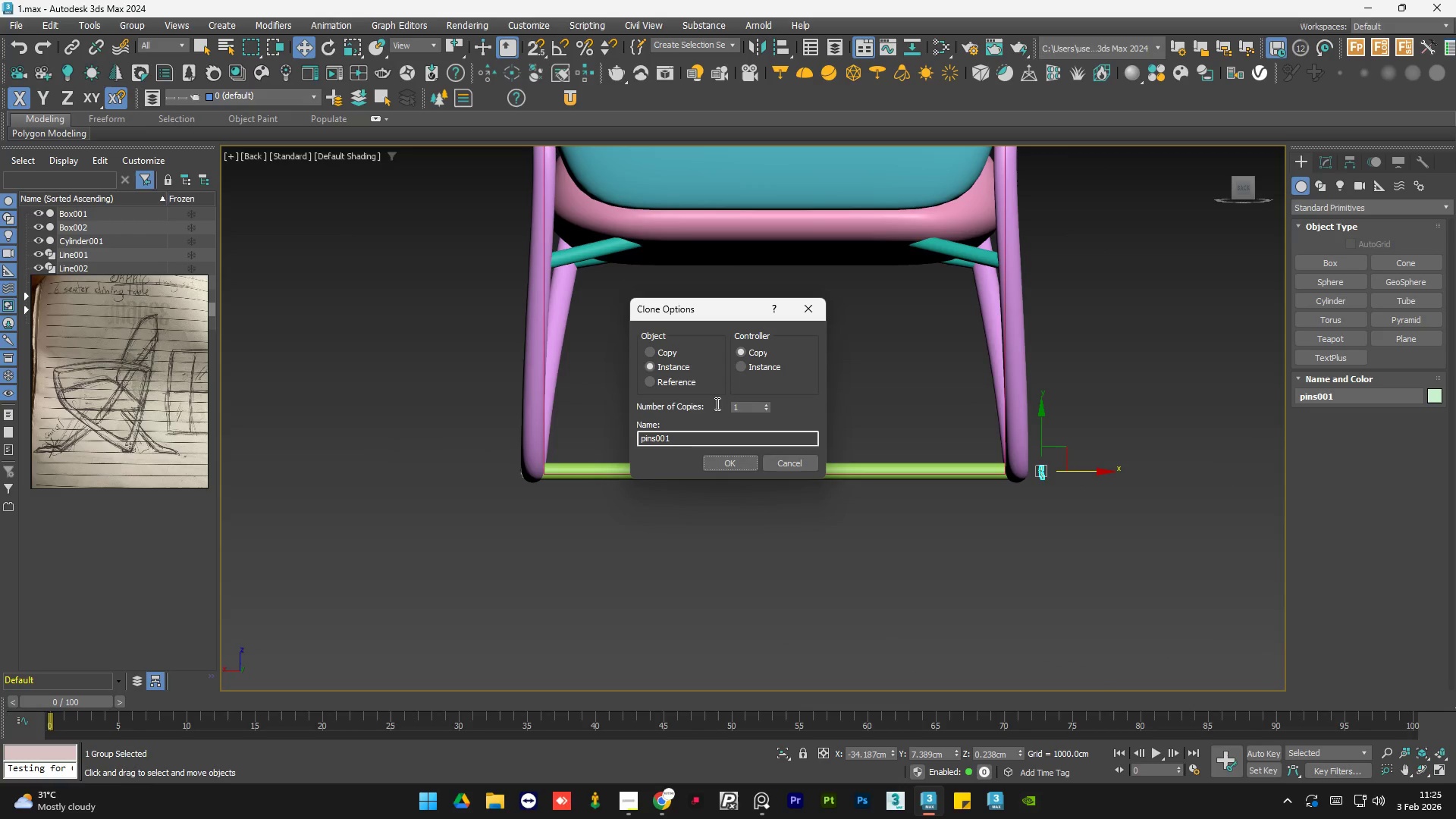 
hold_key(key=ShiftLeft, duration=0.56)
 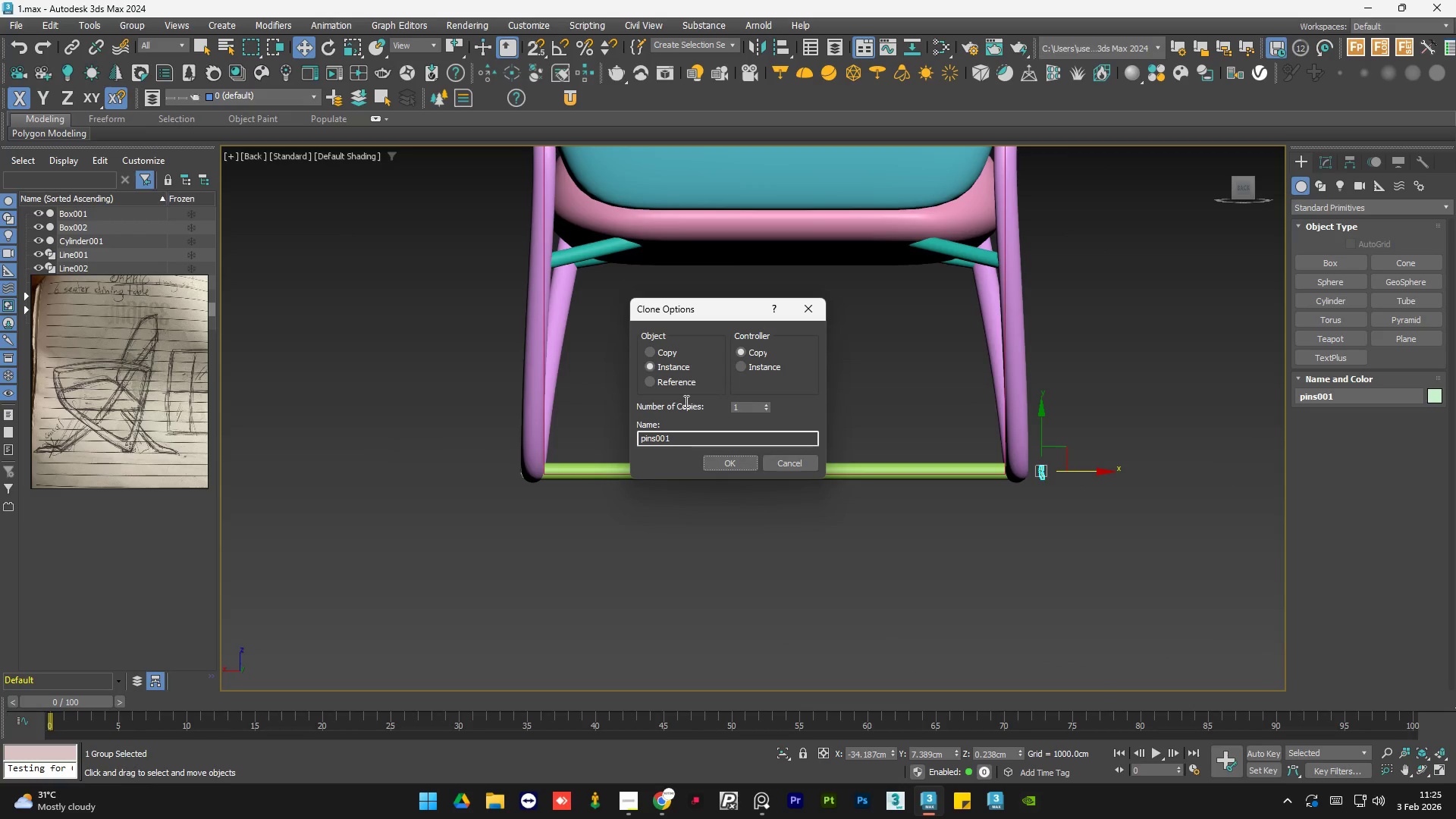 
left_click([717, 460])
 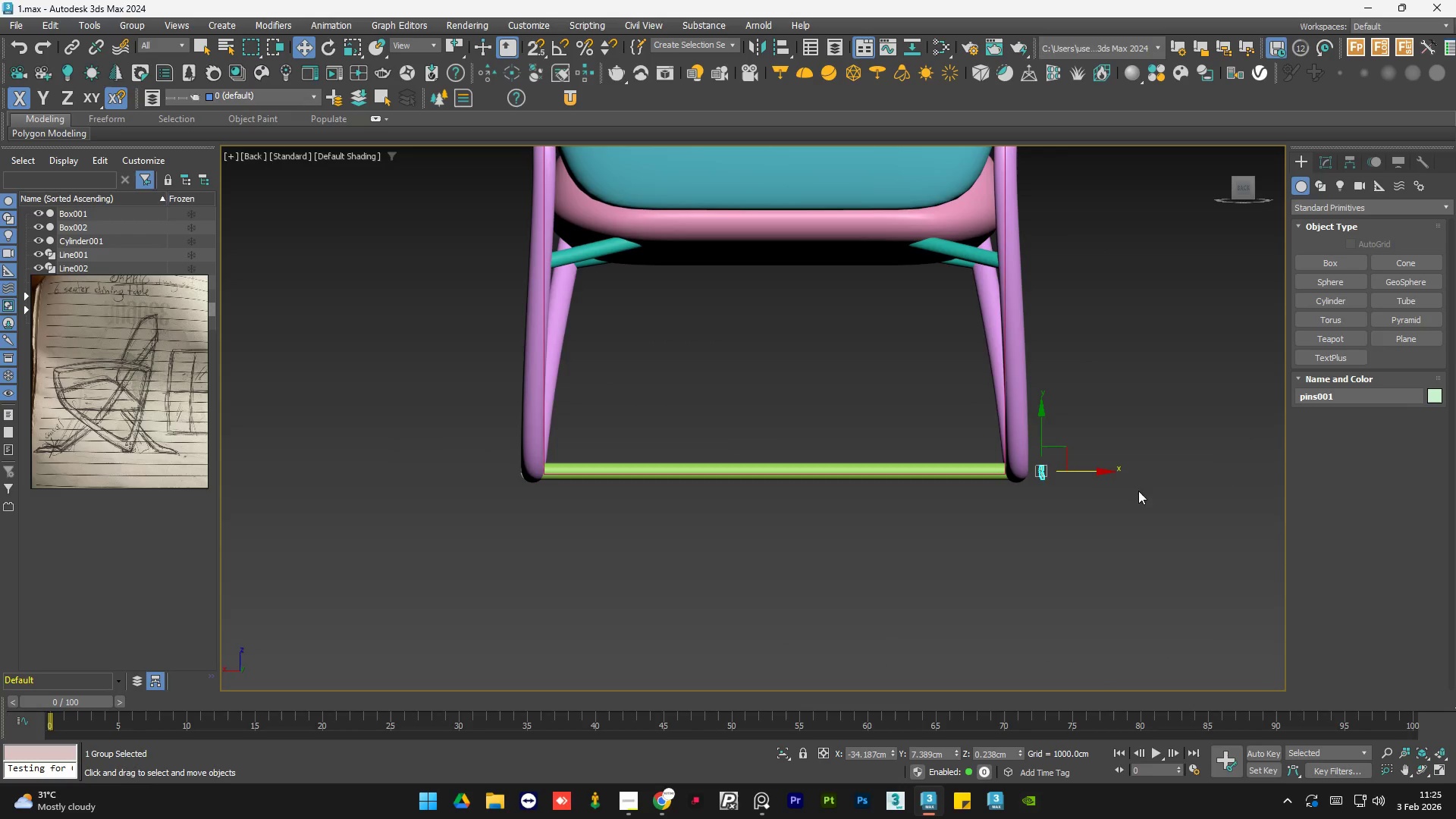 
scroll: coordinate [943, 432], scroll_direction: up, amount: 6.0
 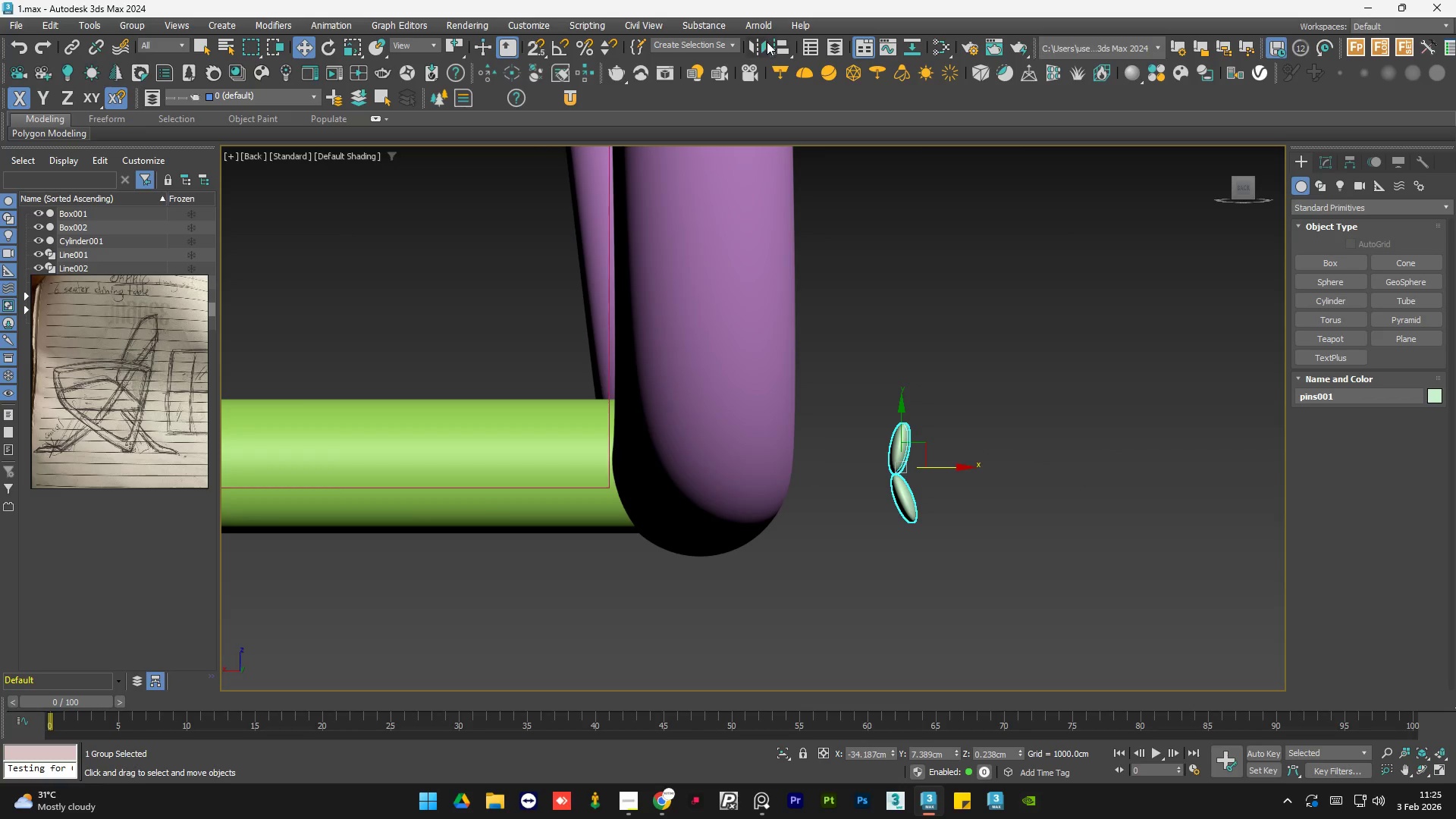 
left_click([761, 46])
 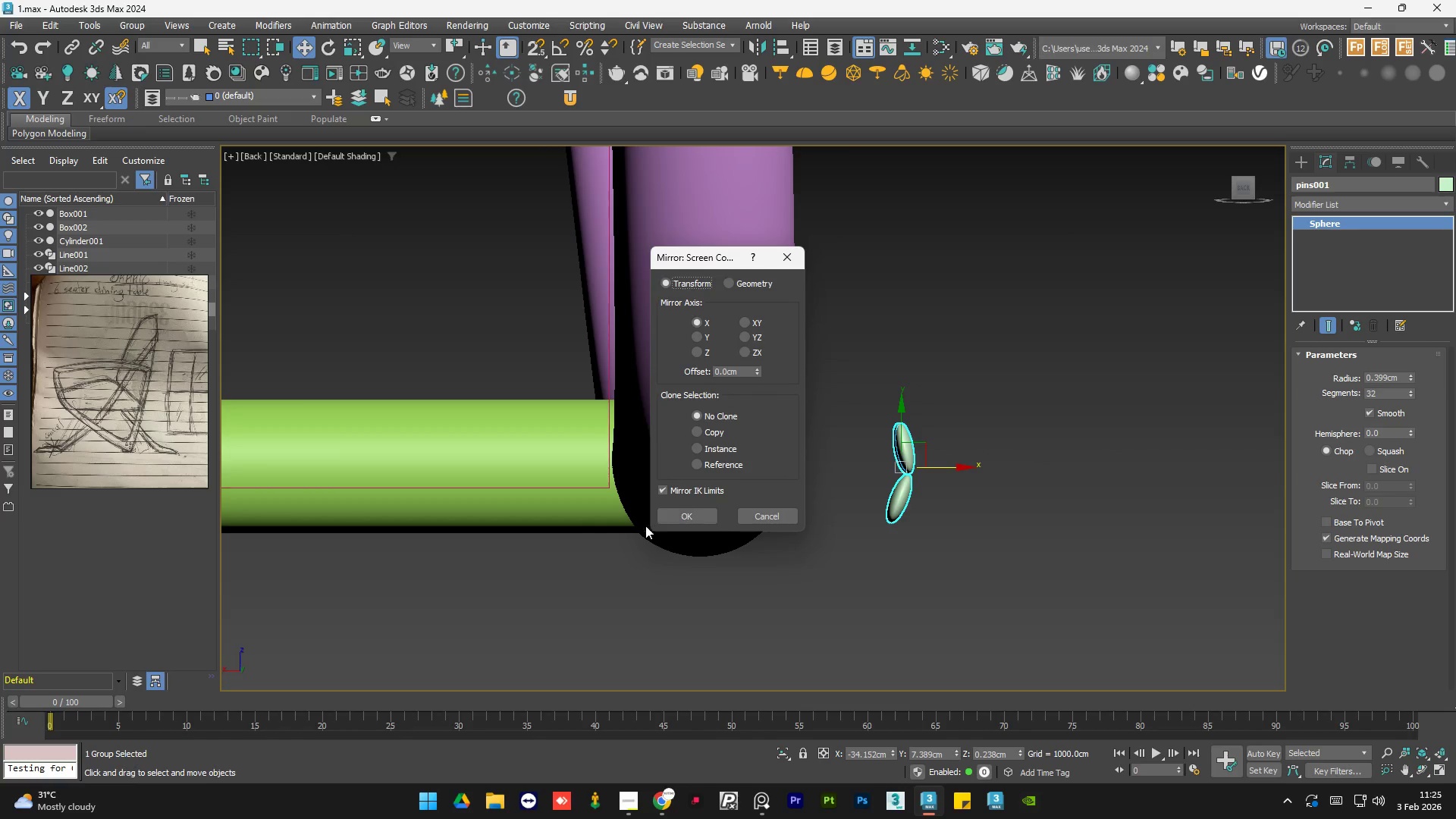 
left_click([679, 518])
 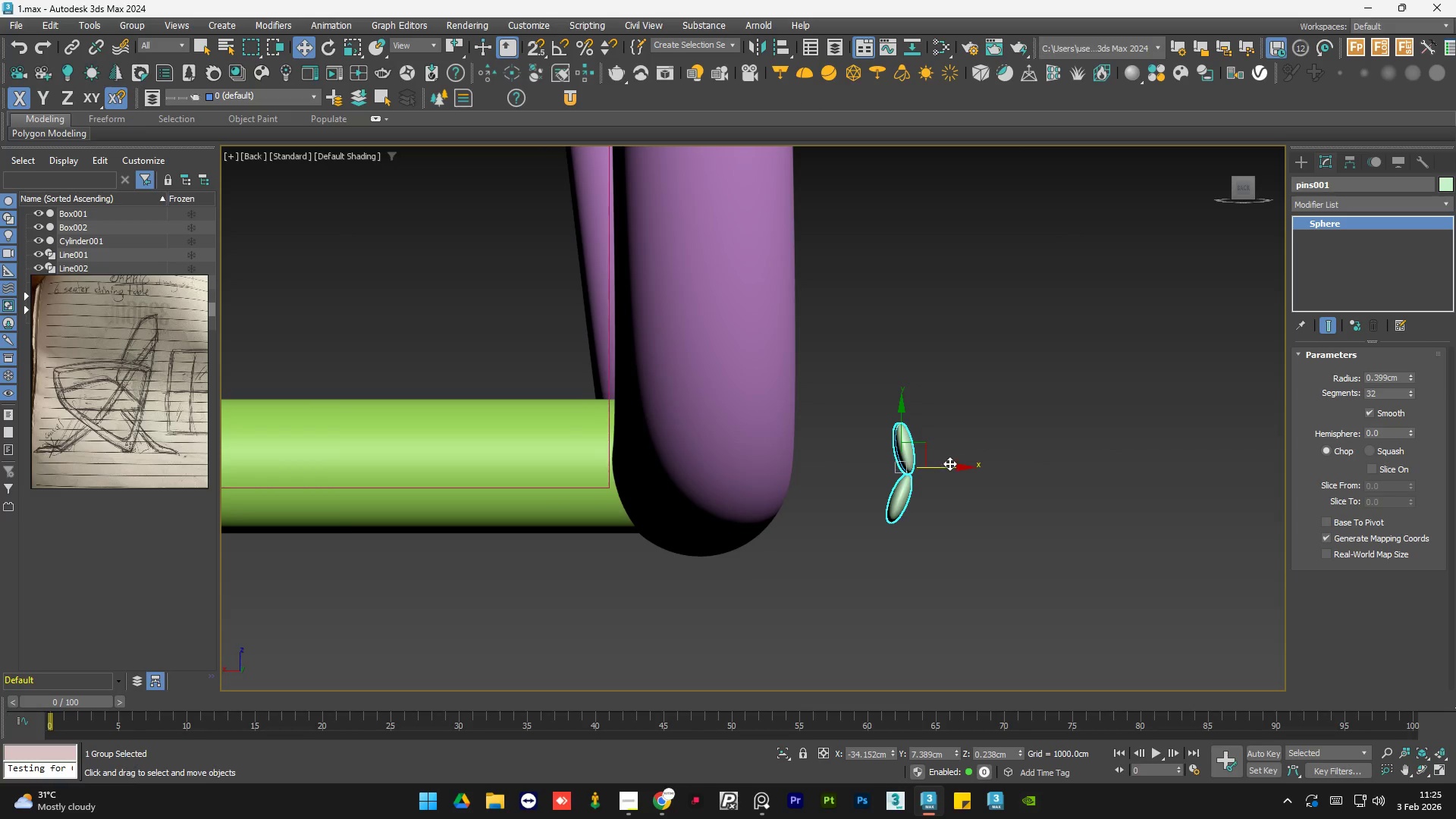 
left_click_drag(start_coordinate=[949, 463], to_coordinate=[837, 477])
 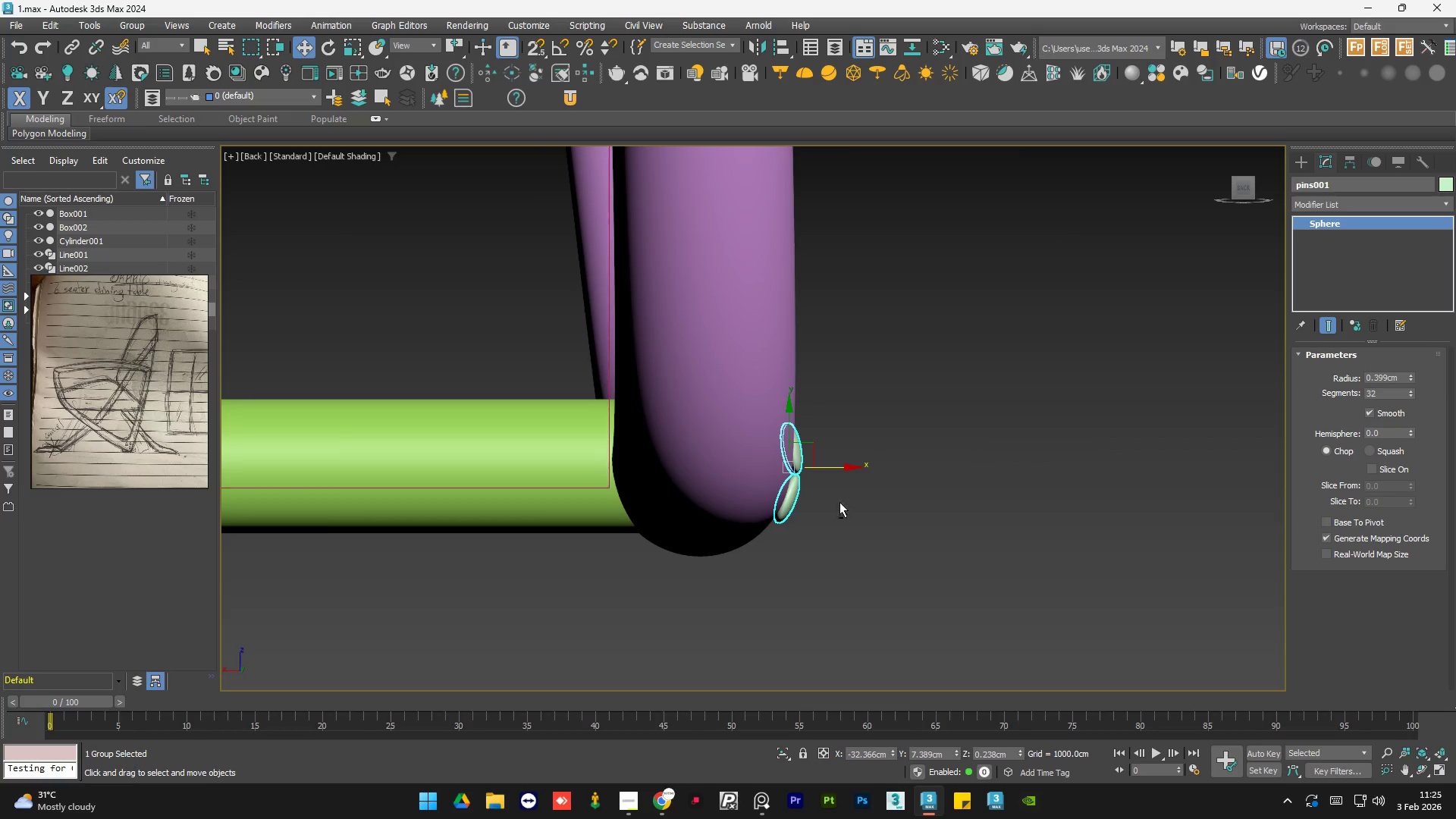 
hold_key(key=AltLeft, duration=0.75)
 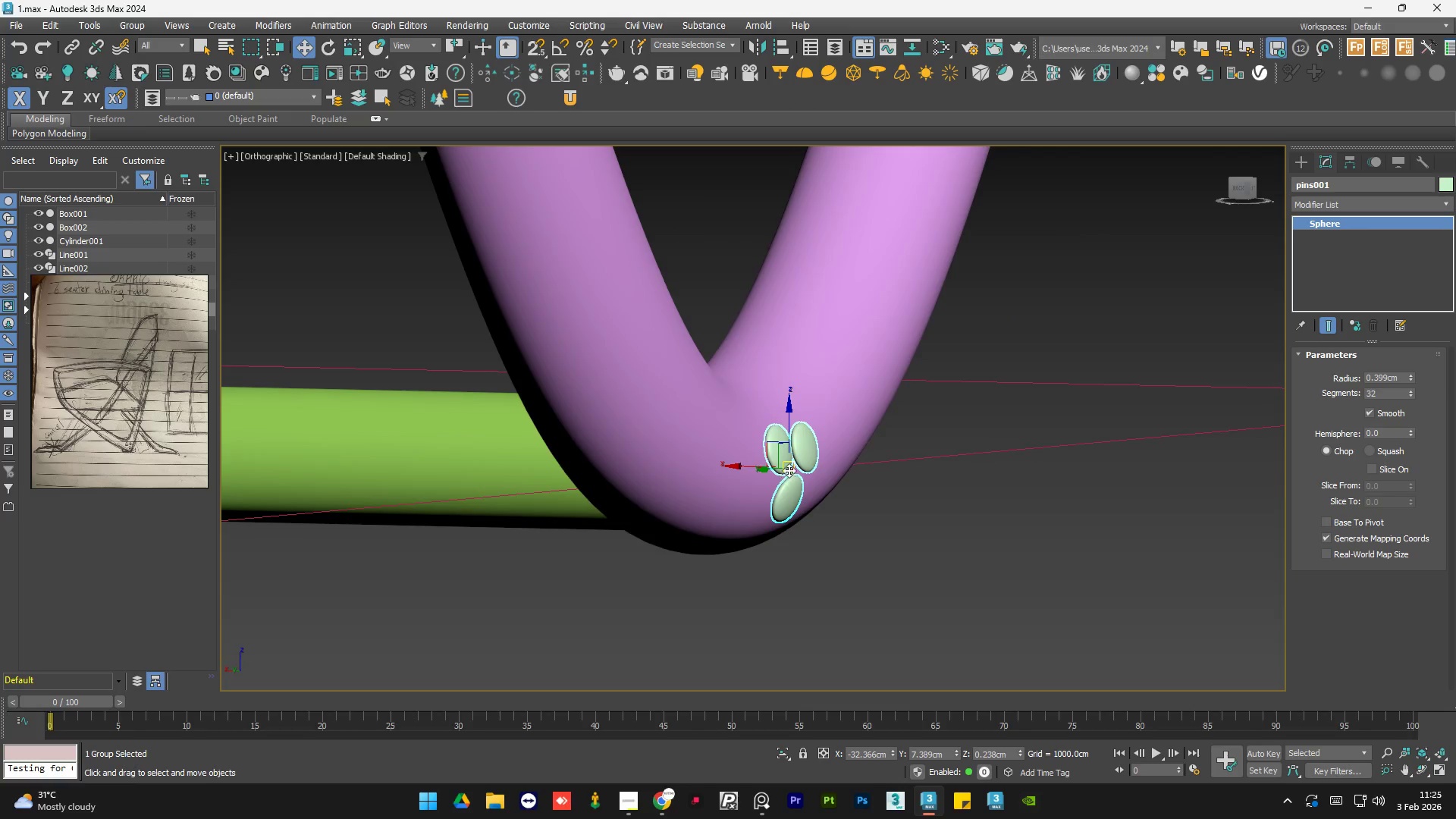 
scroll: coordinate [789, 463], scroll_direction: up, amount: 3.0
 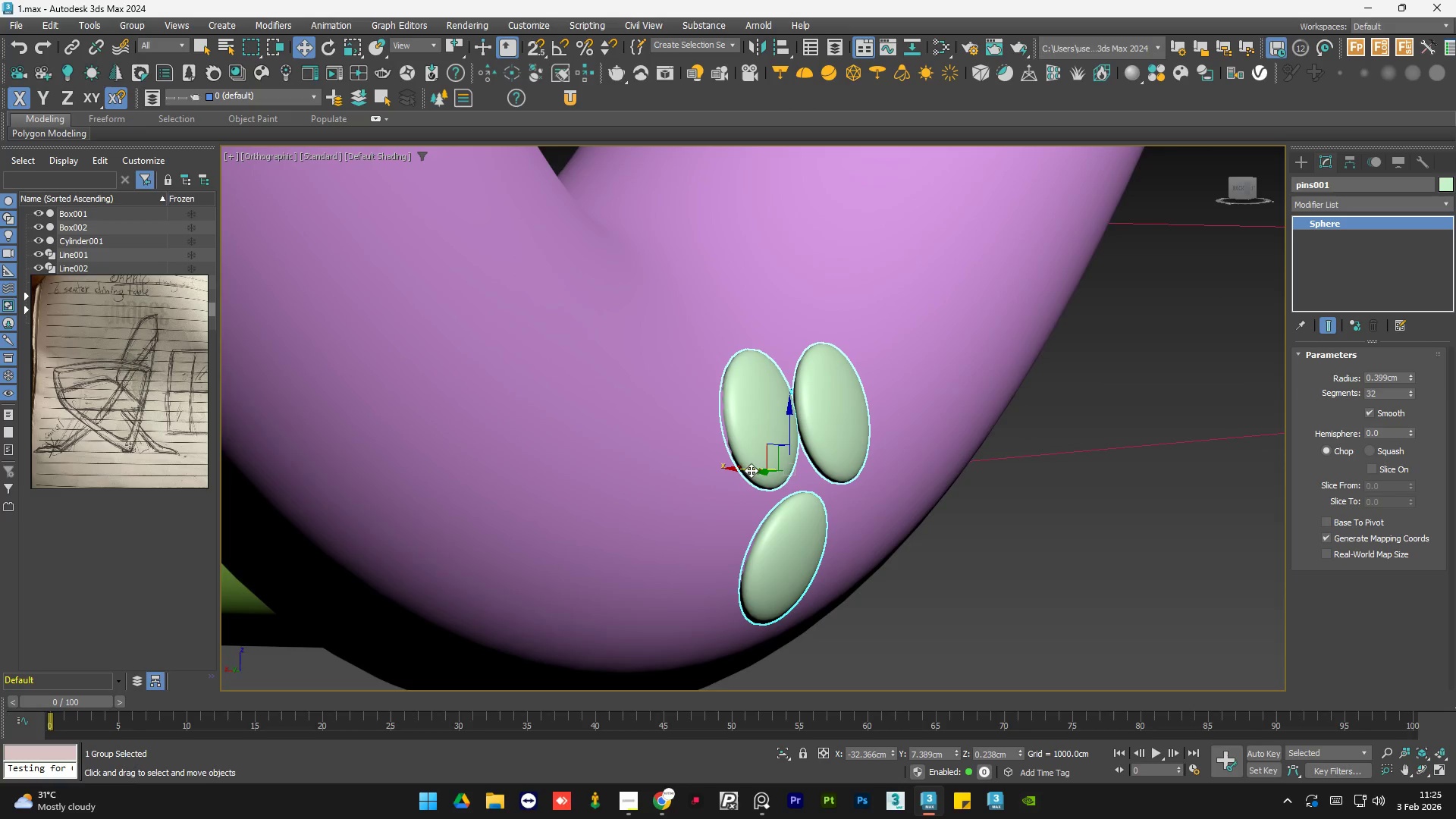 
hold_key(key=AltLeft, duration=0.62)
 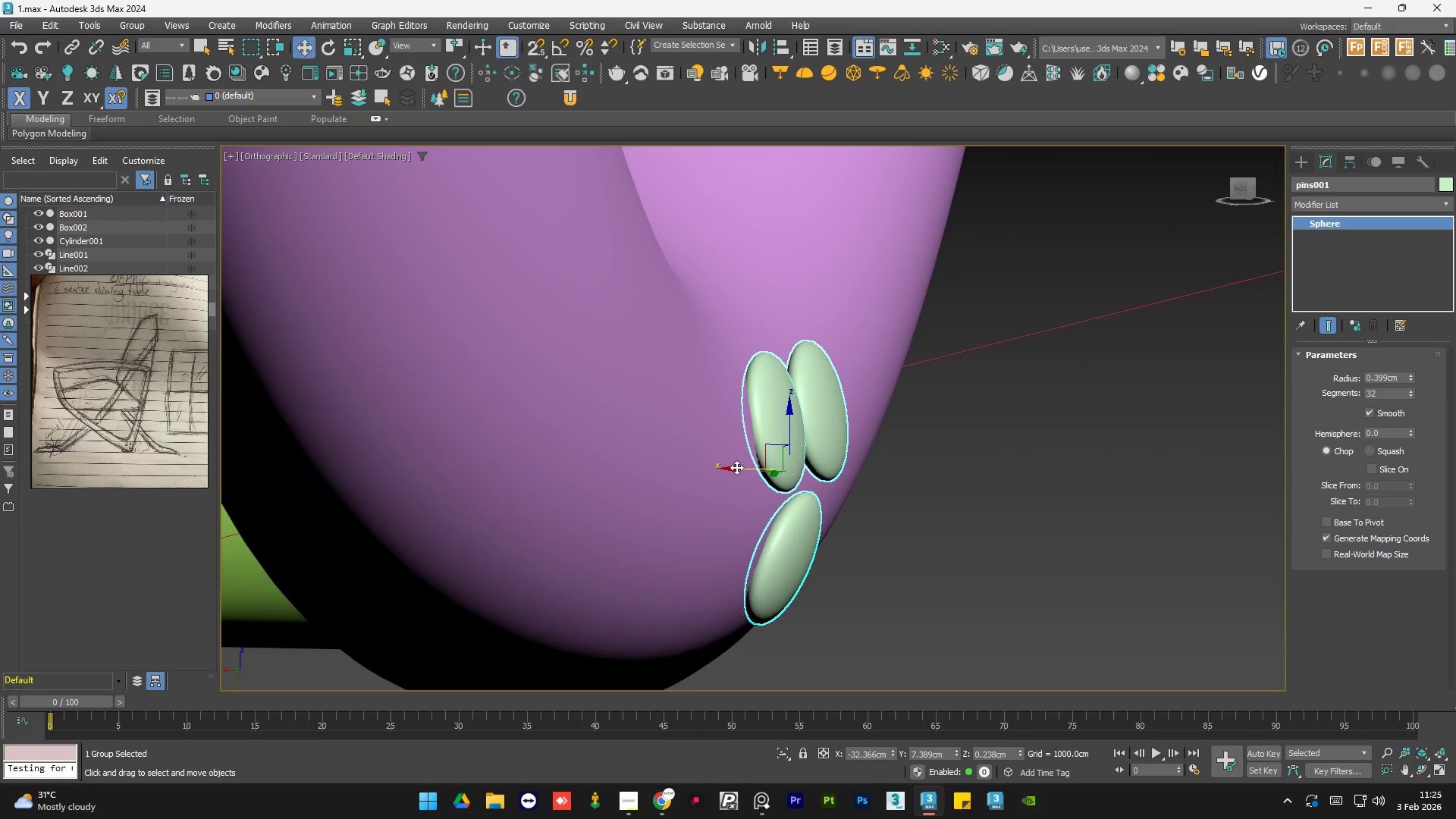 
left_click_drag(start_coordinate=[736, 467], to_coordinate=[733, 466])
 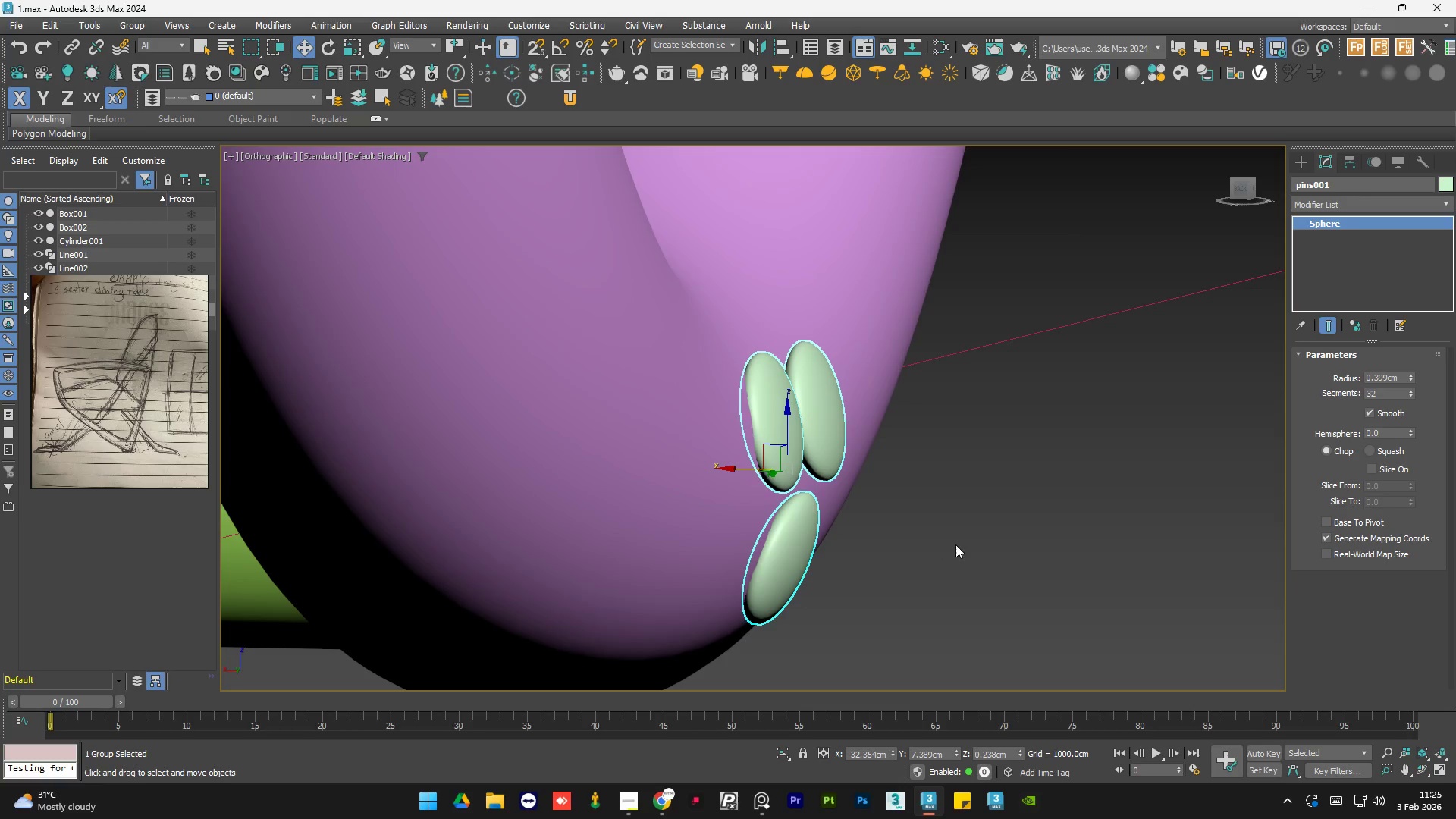 
left_click([956, 544])
 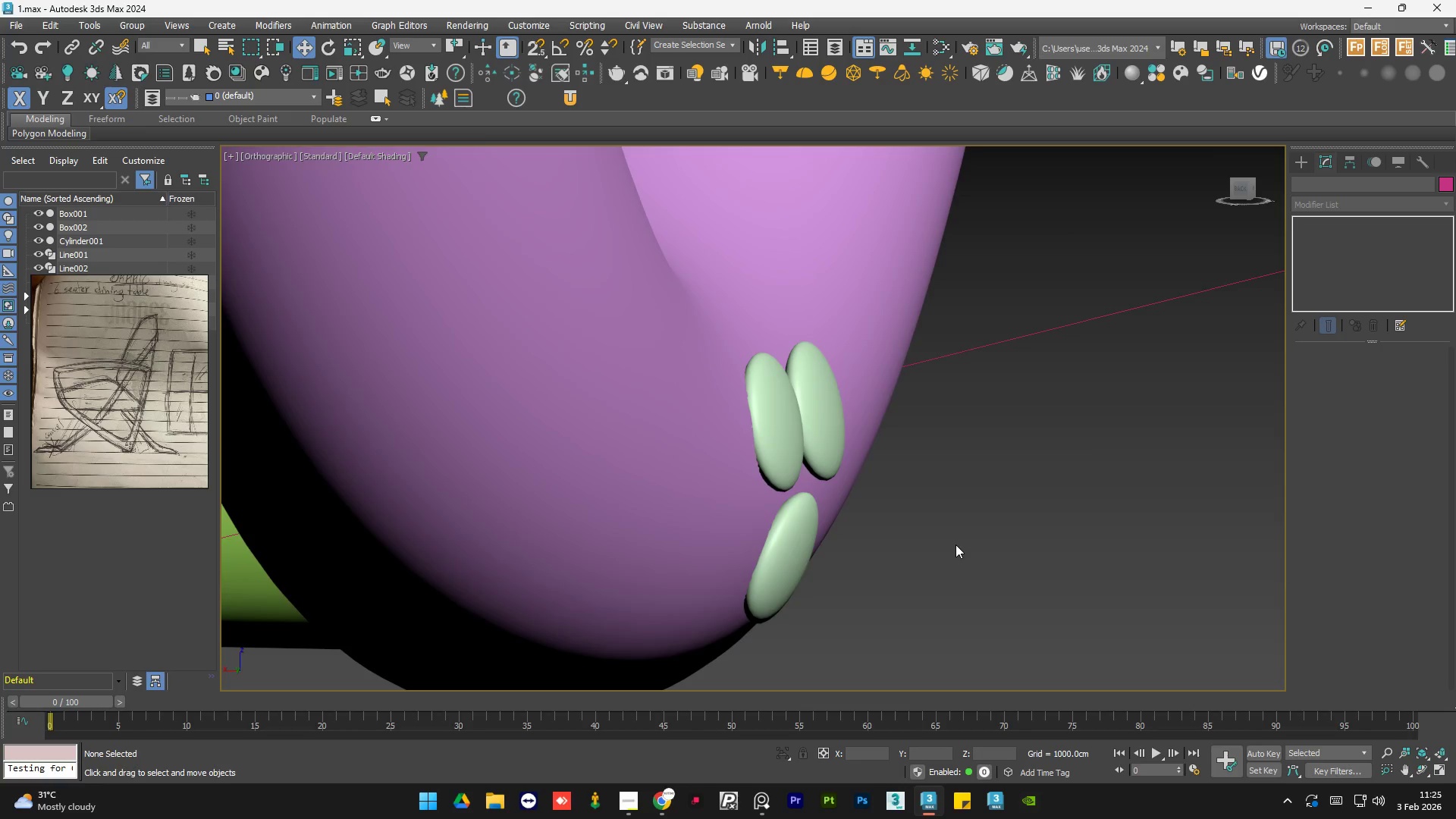 
scroll: coordinate [957, 551], scroll_direction: down, amount: 8.0
 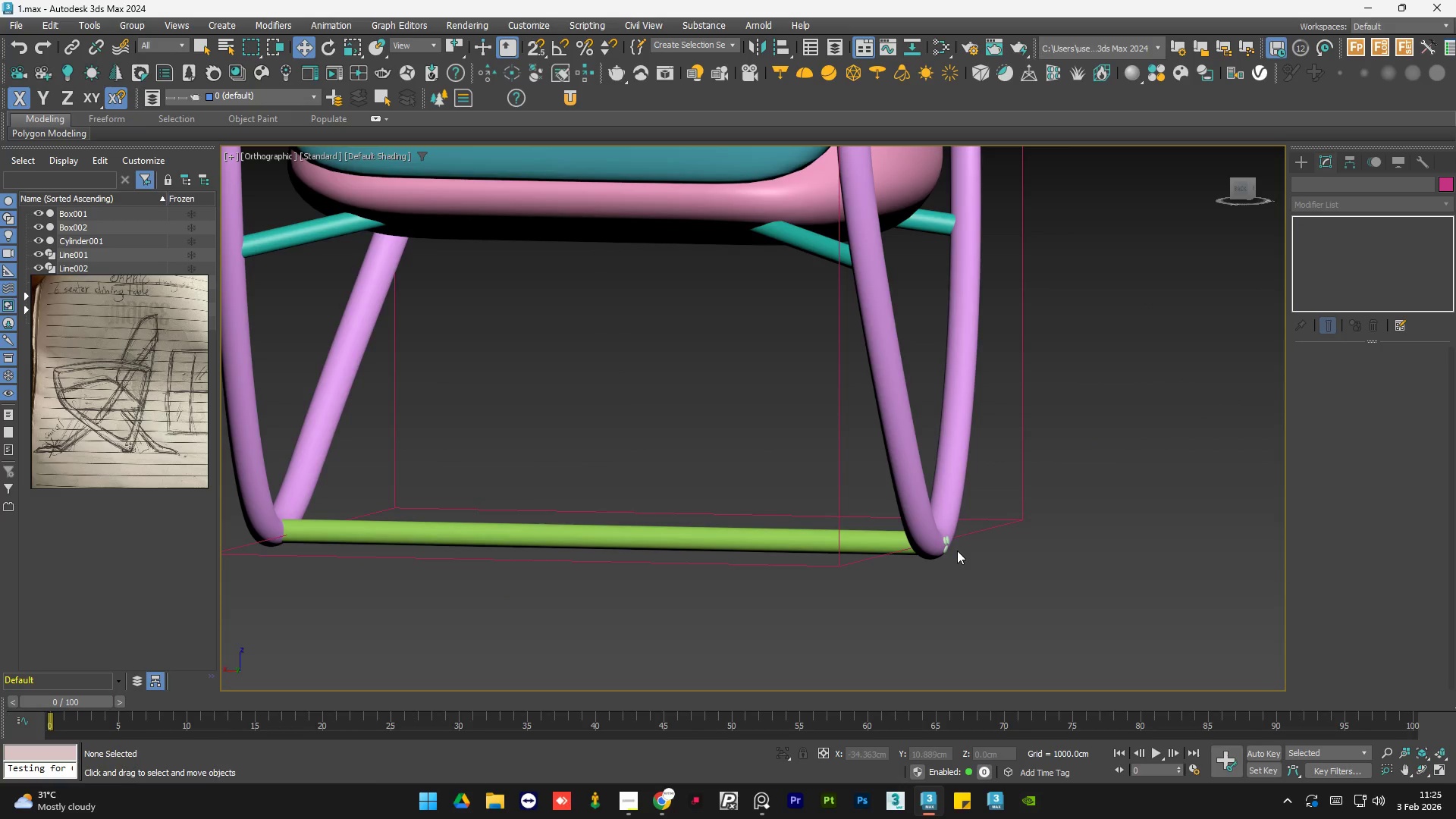 
key(Control+S)
 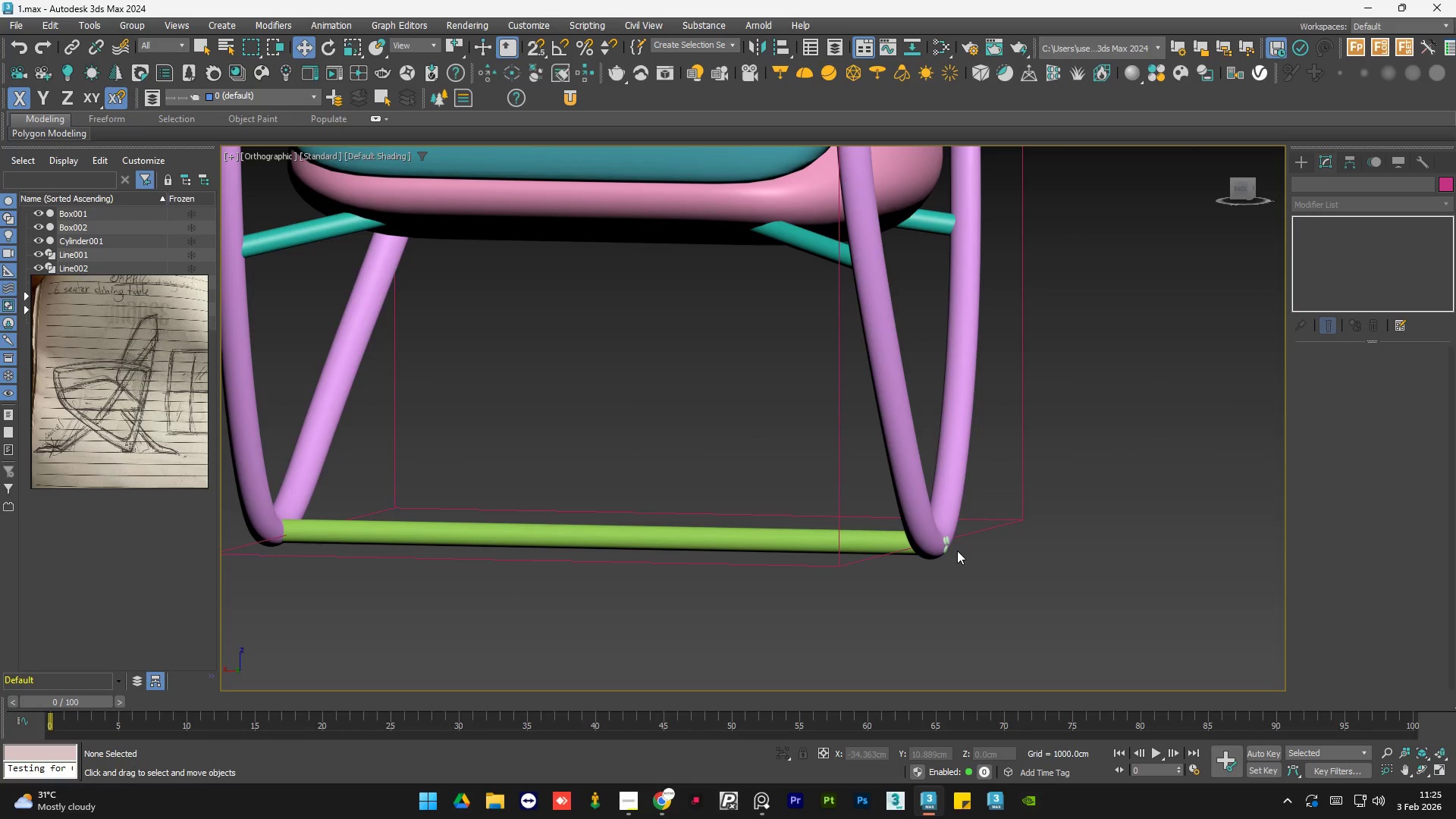 
scroll: coordinate [938, 569], scroll_direction: down, amount: 1.0
 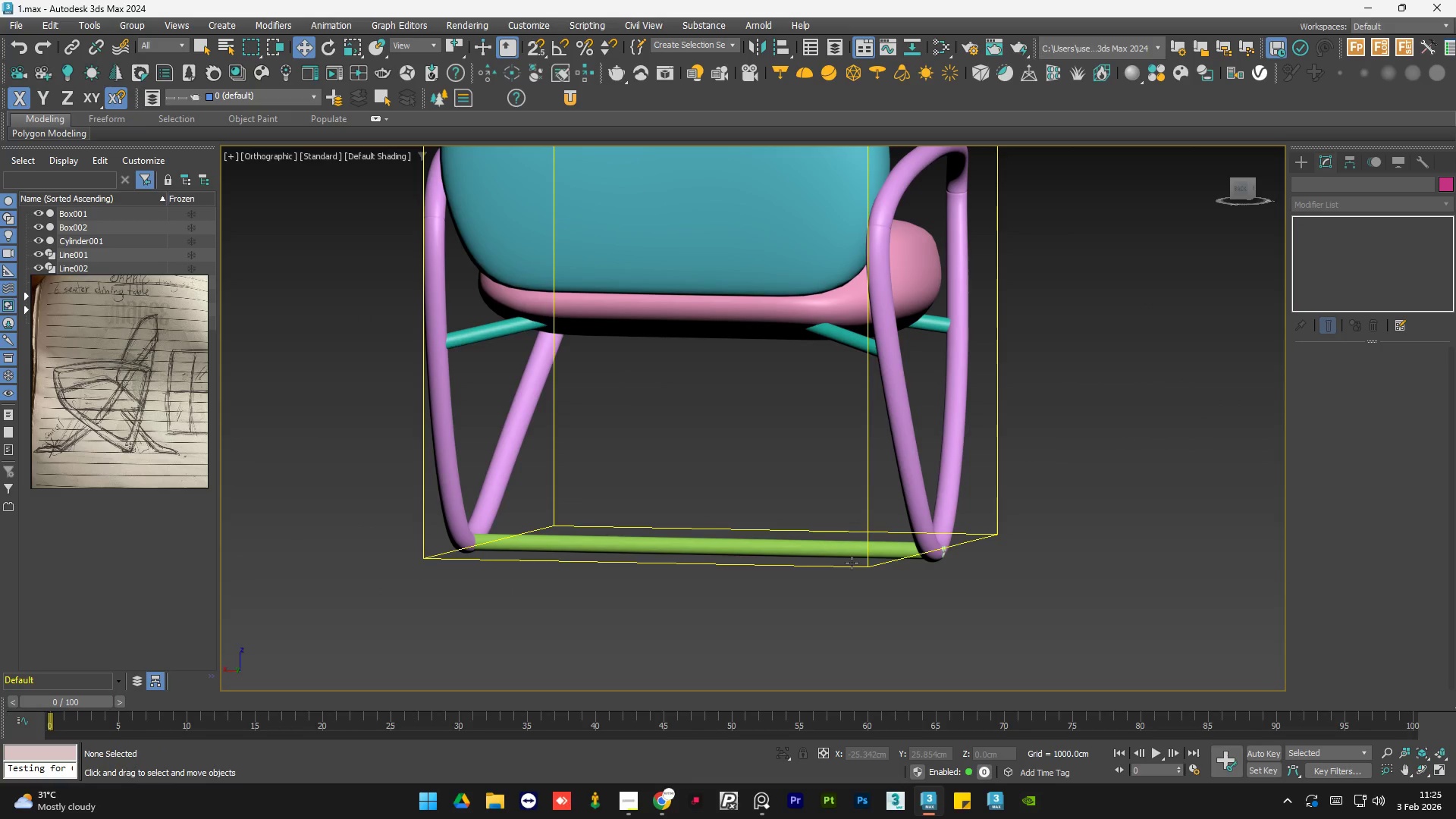 
left_click([622, 811])